 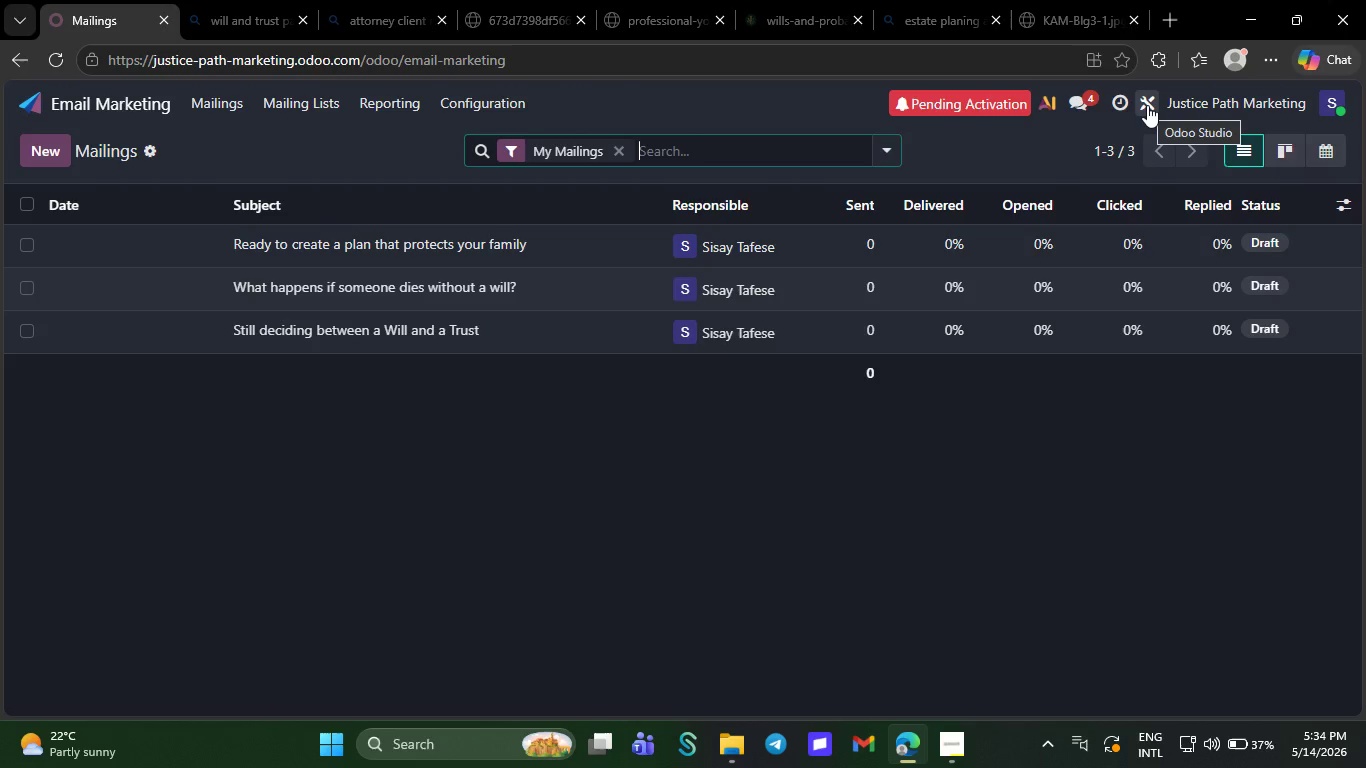 
key(Meta+D)
 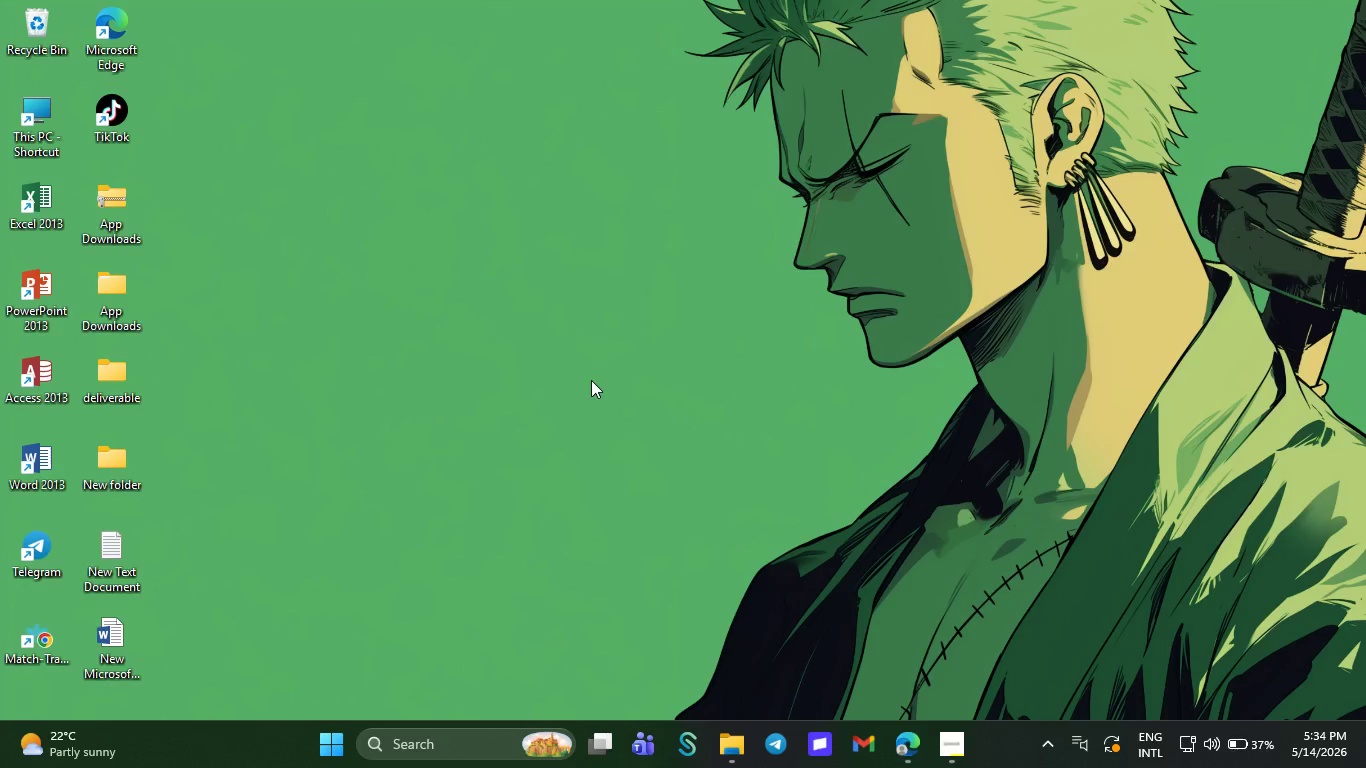 
right_click([591, 380])
 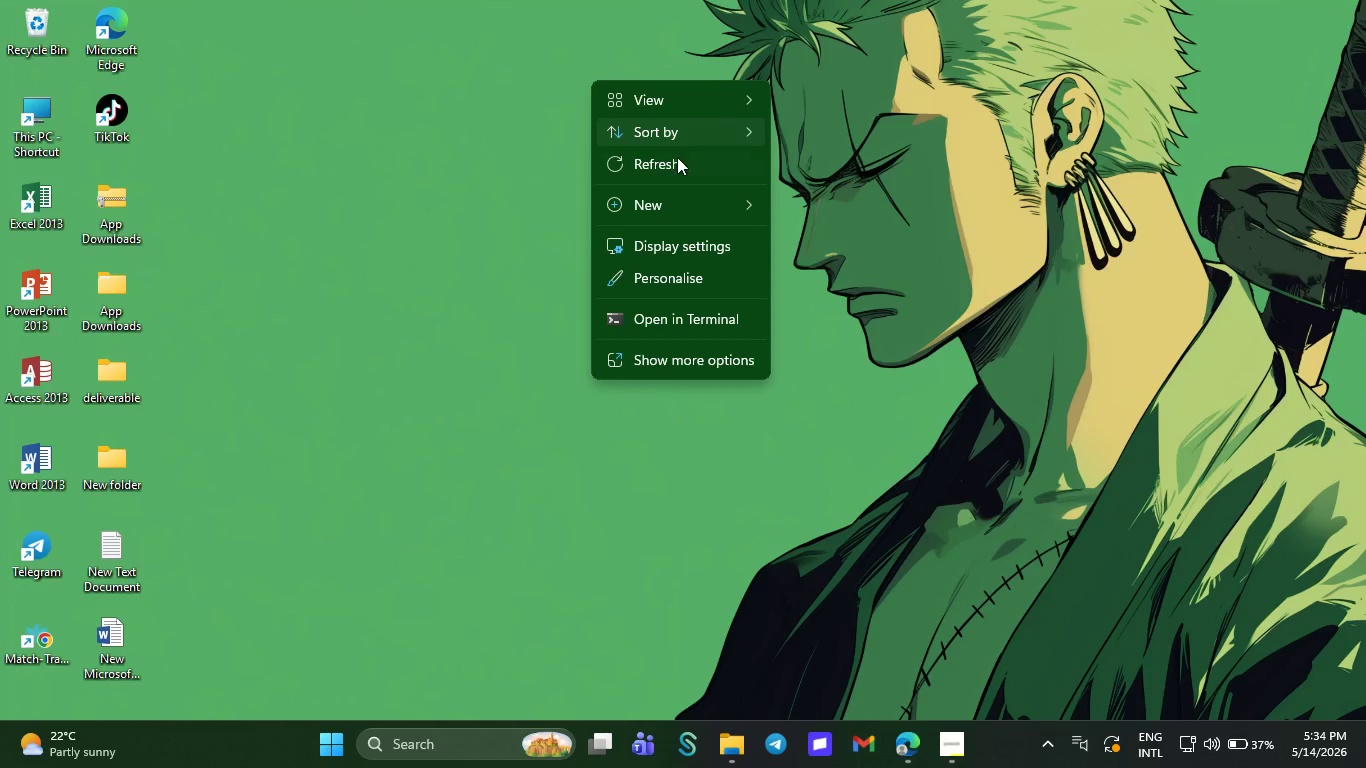 
left_click([673, 164])
 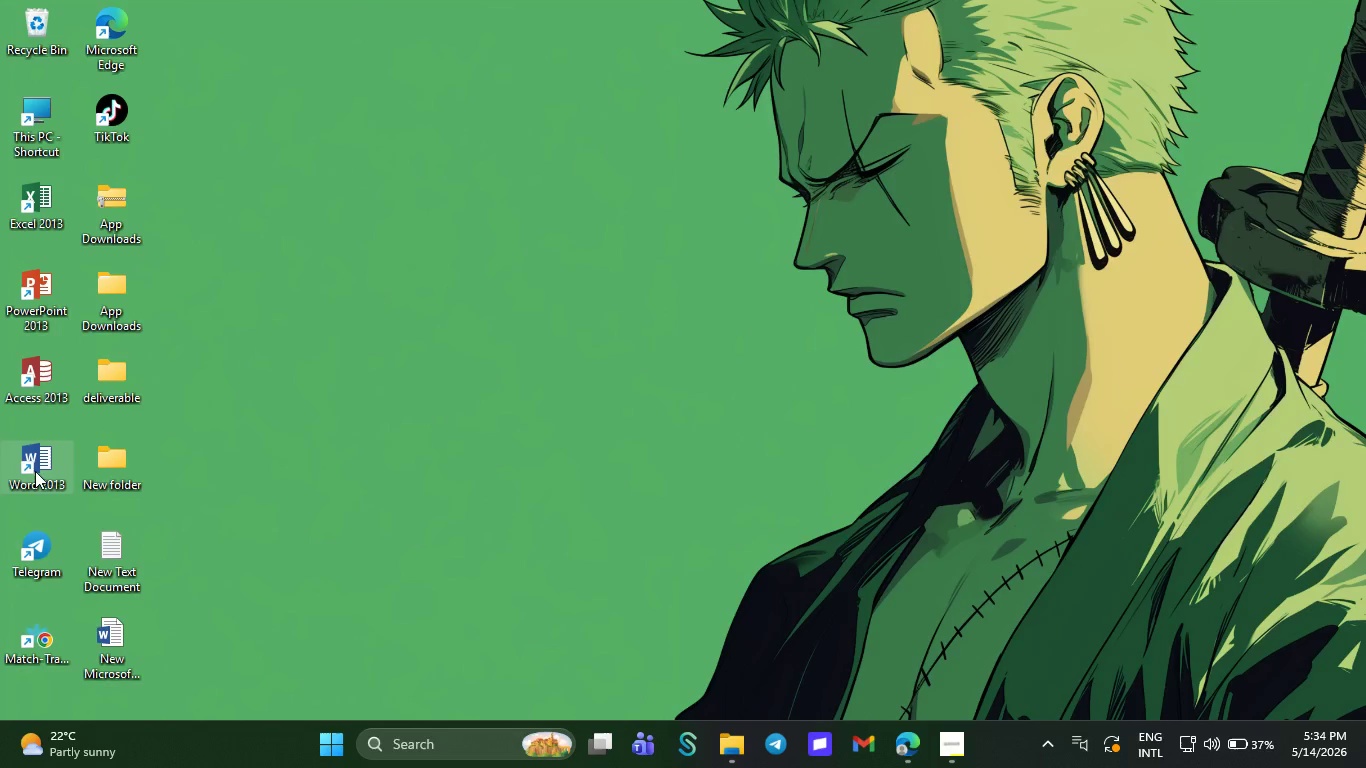 
double_click([35, 471])